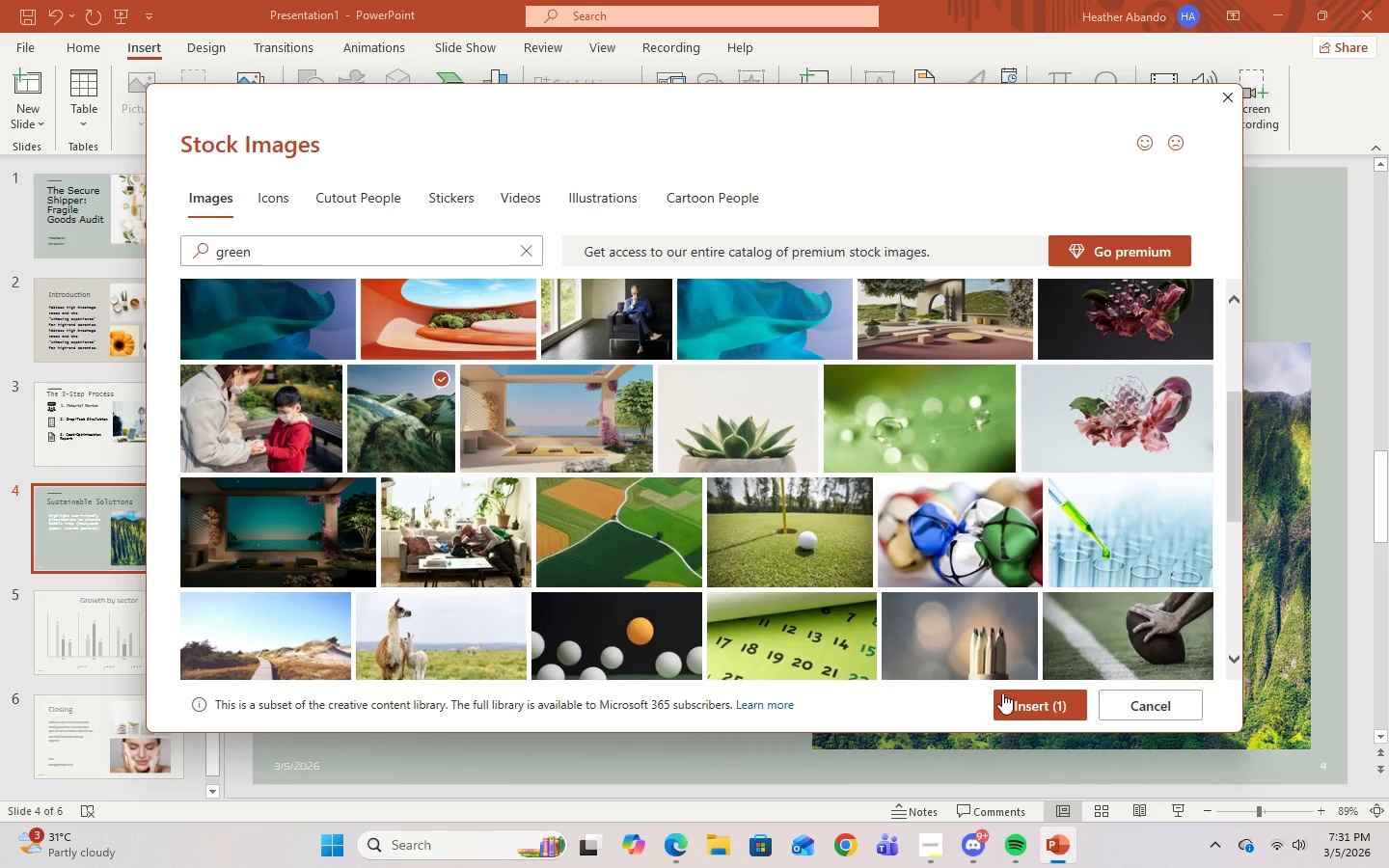 
left_click([1012, 698])
 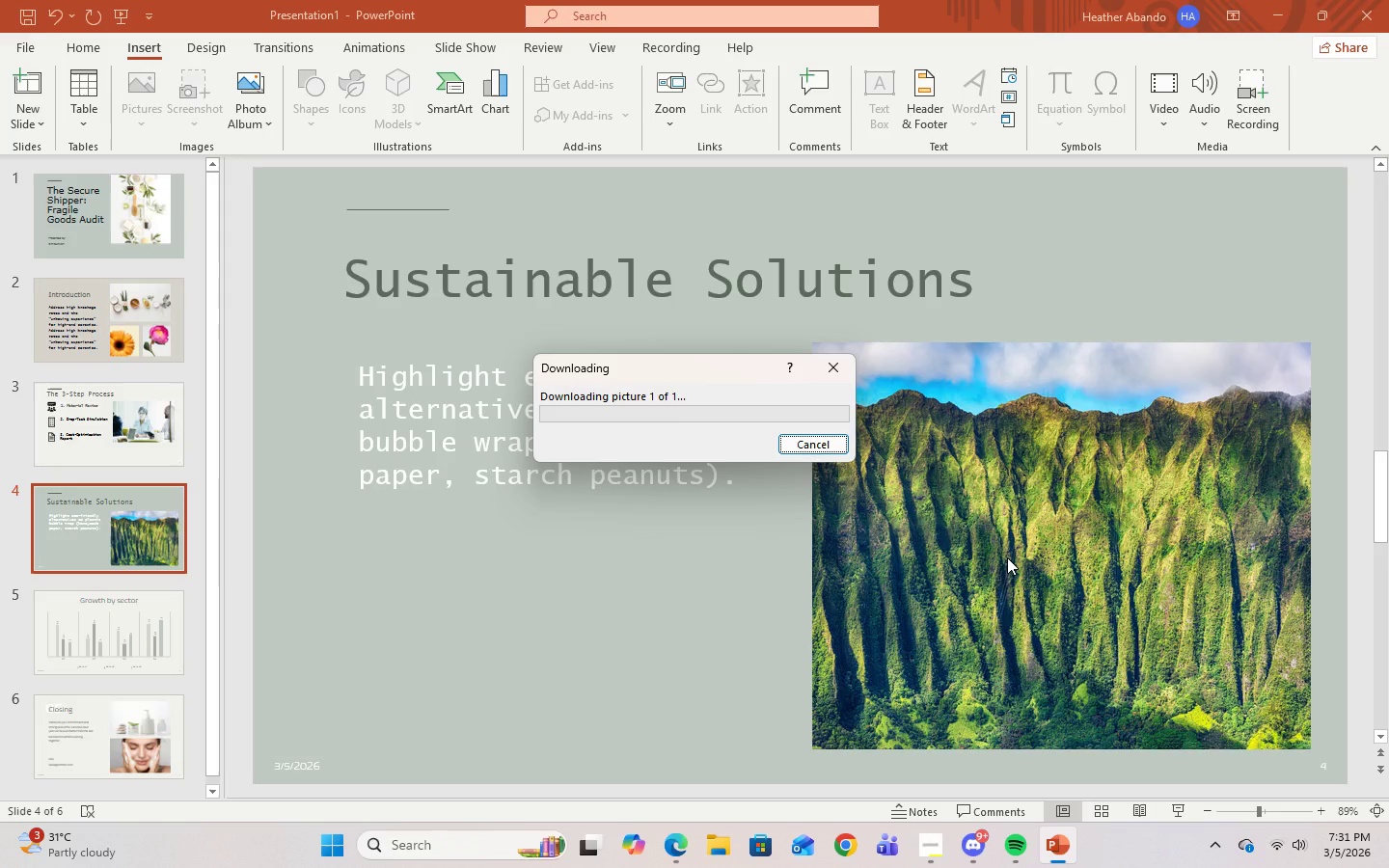 
wait(20.61)
 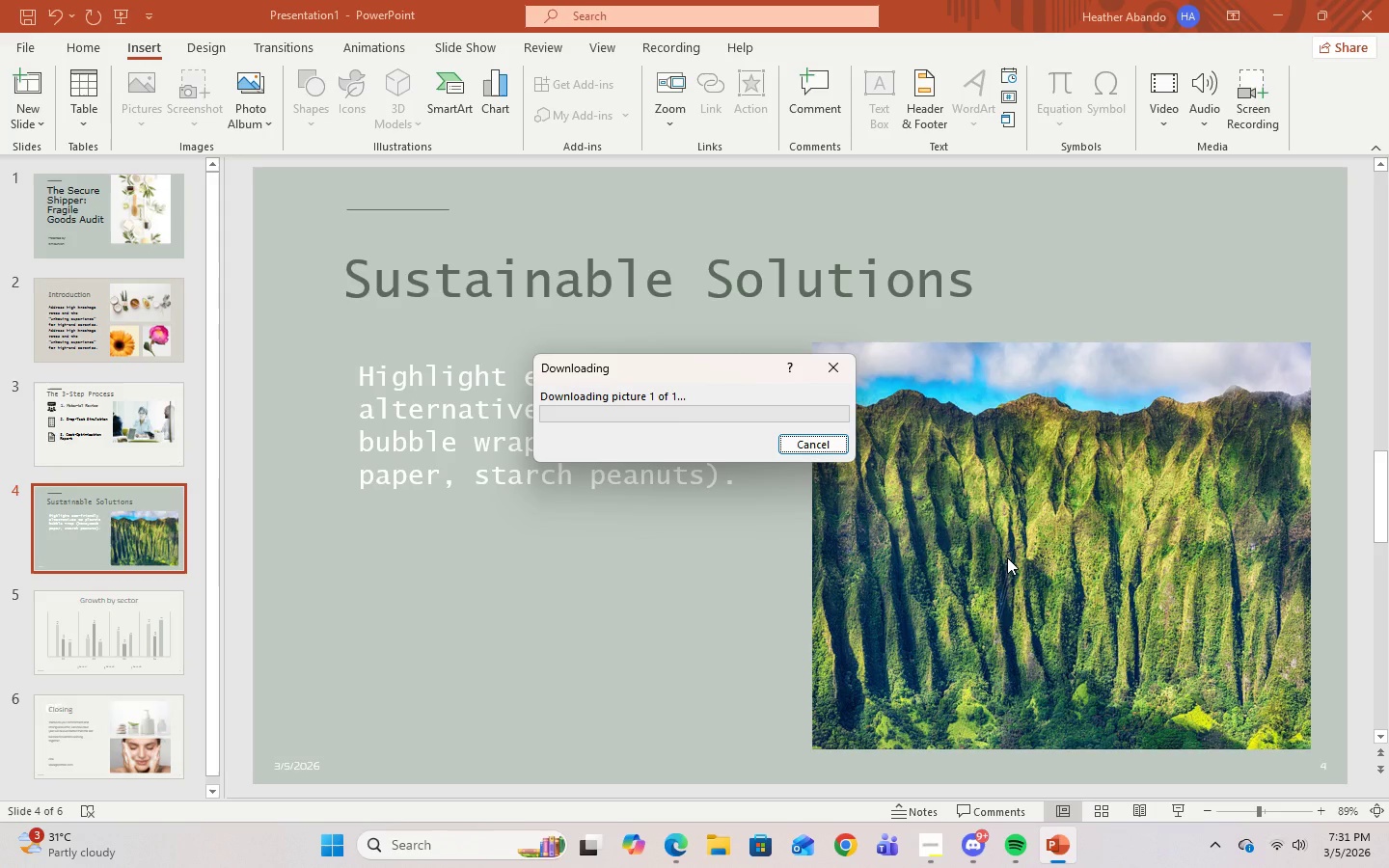 
left_click([944, 851])